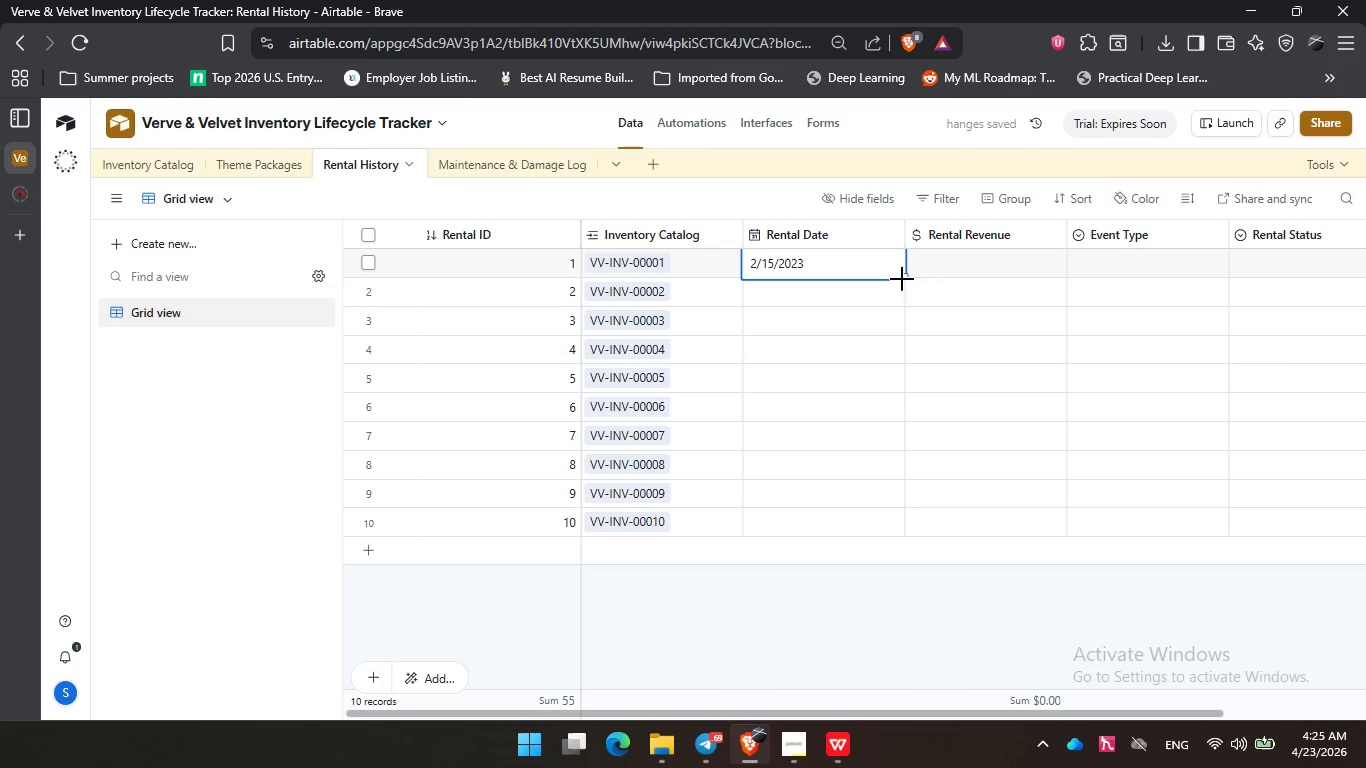 
left_click([822, 298])
 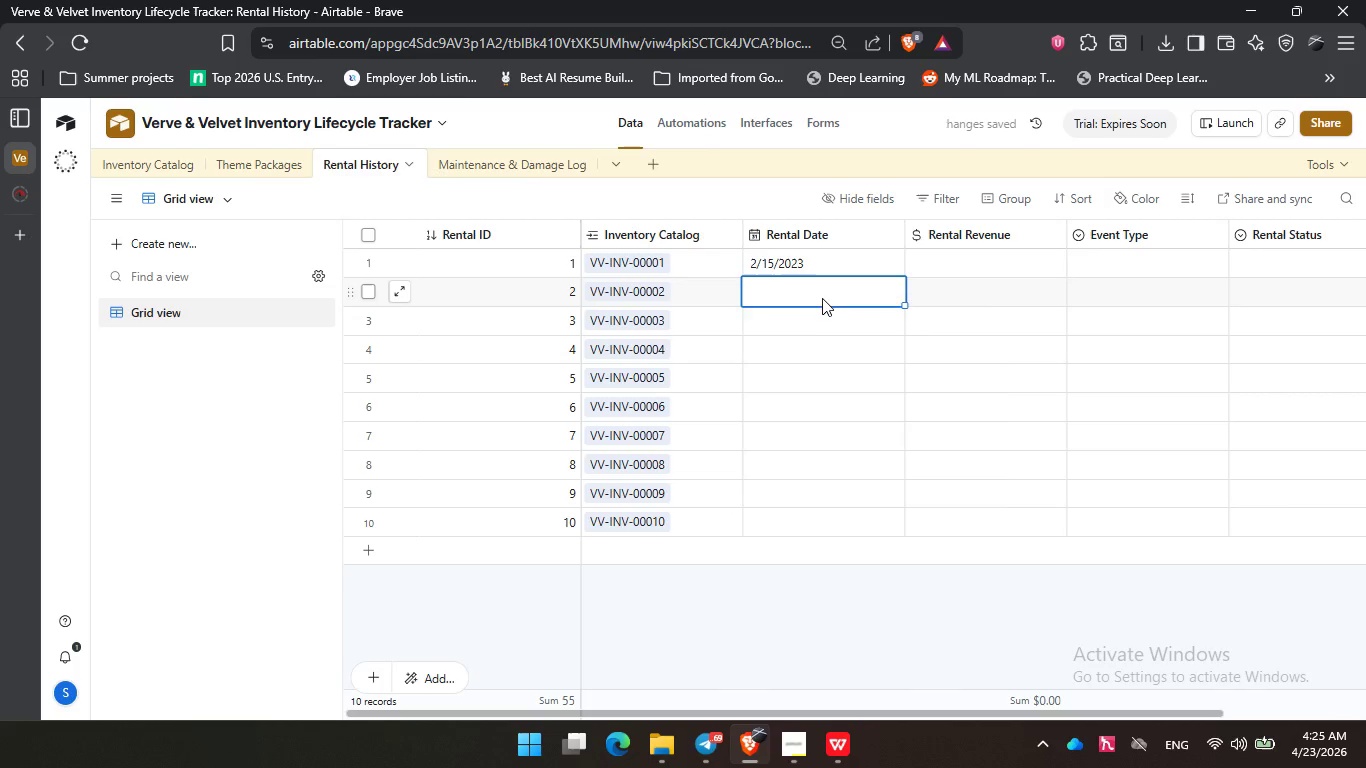 
key(Numpad3)
 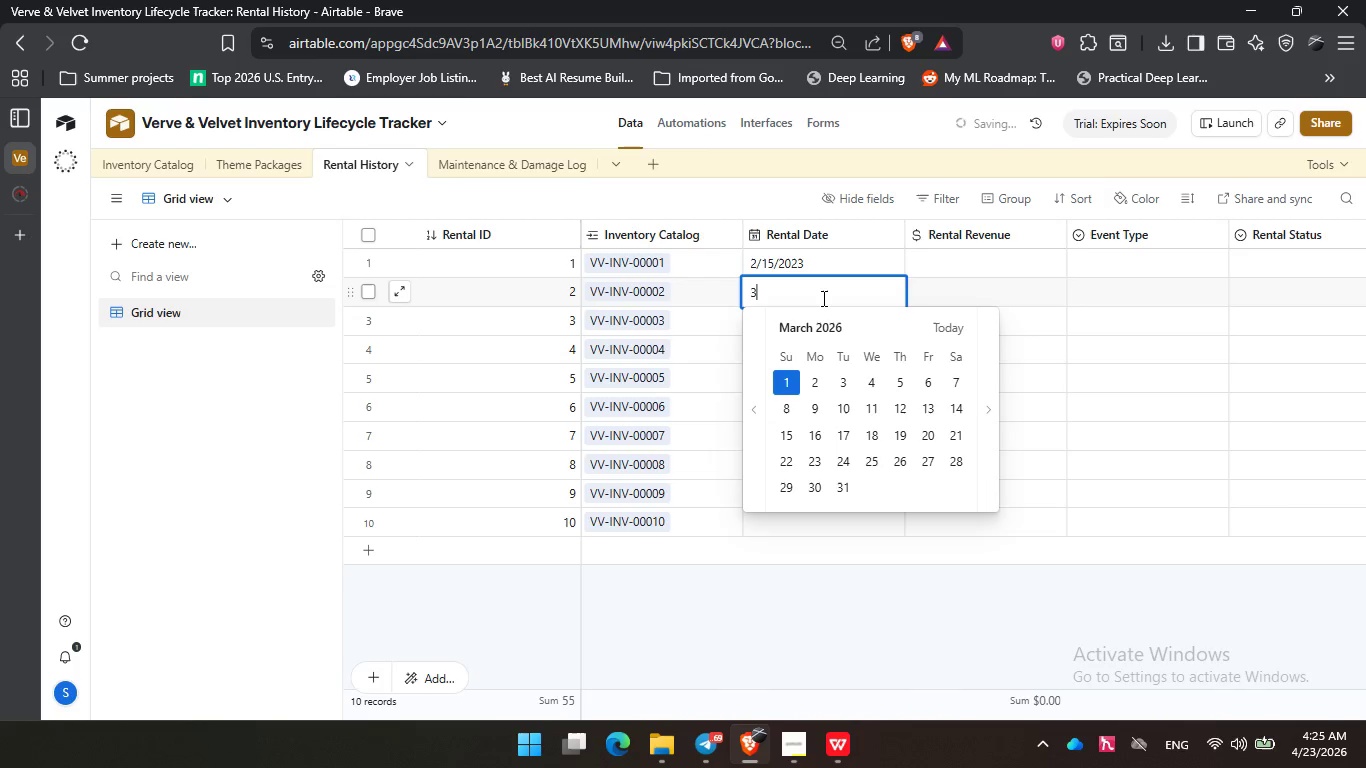 
key(NumpadDivide)
 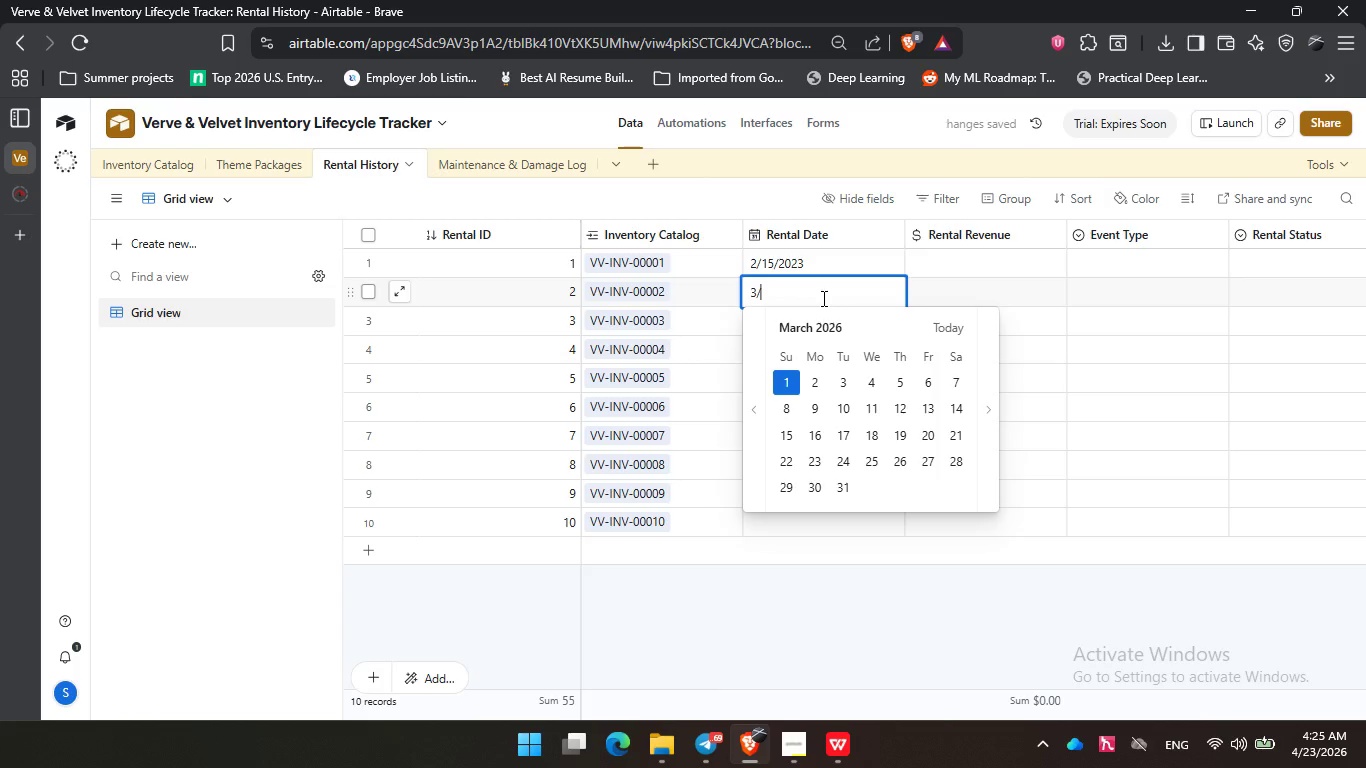 
key(Numpad1)
 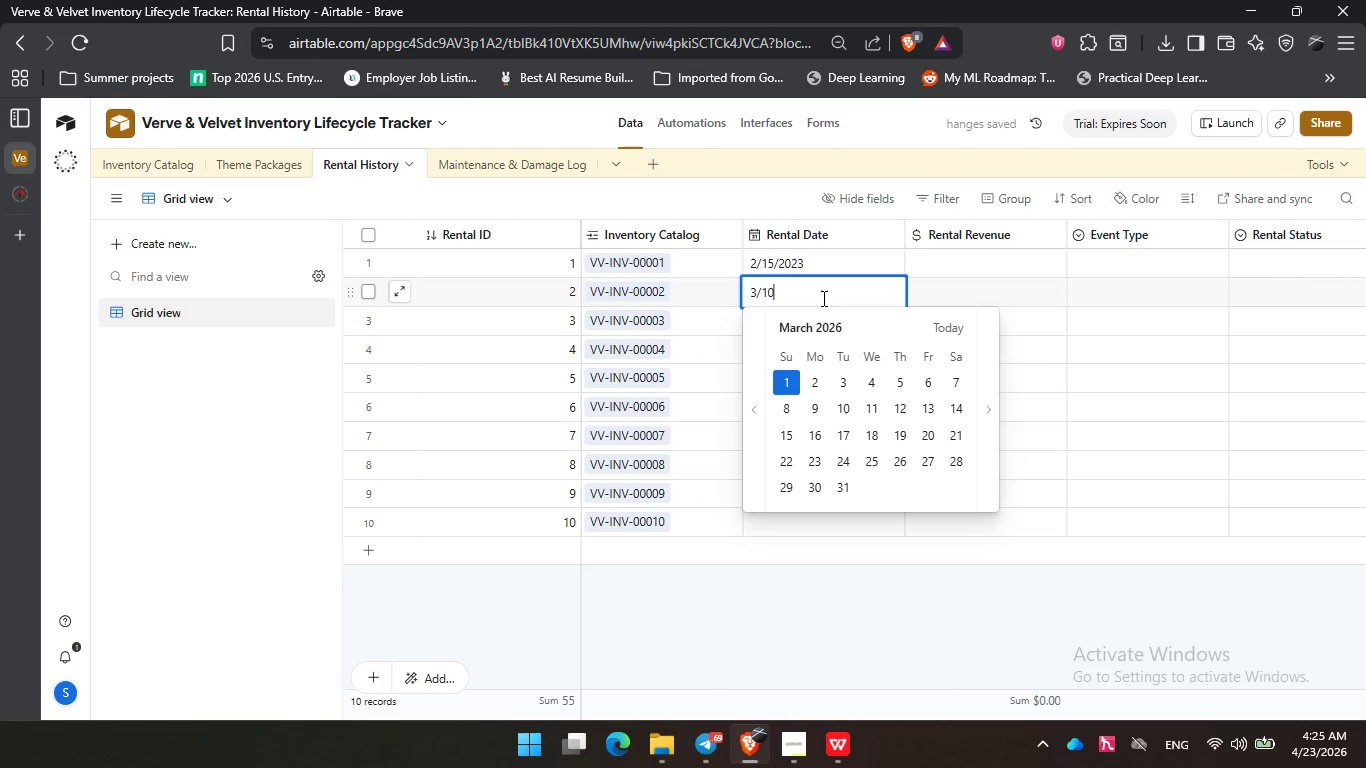 
key(Numpad0)
 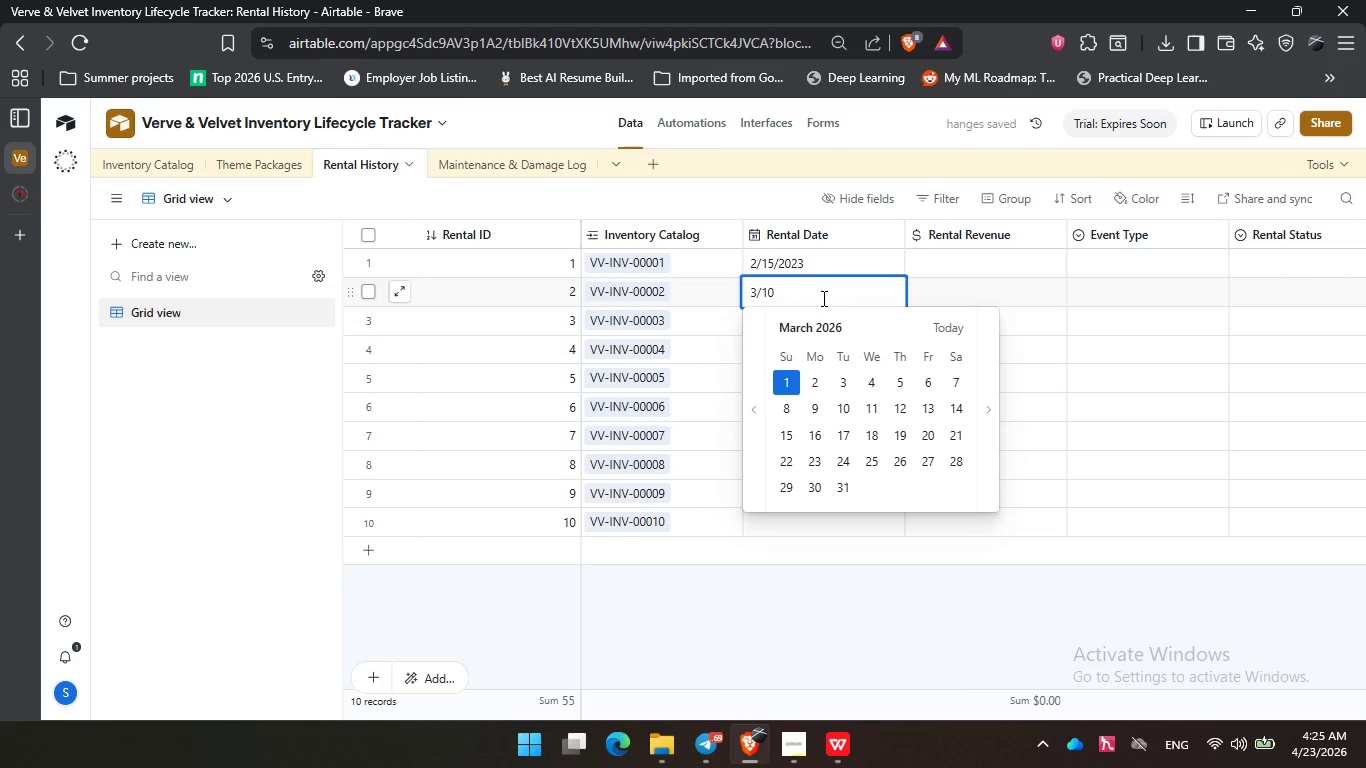 
key(Backspace)
 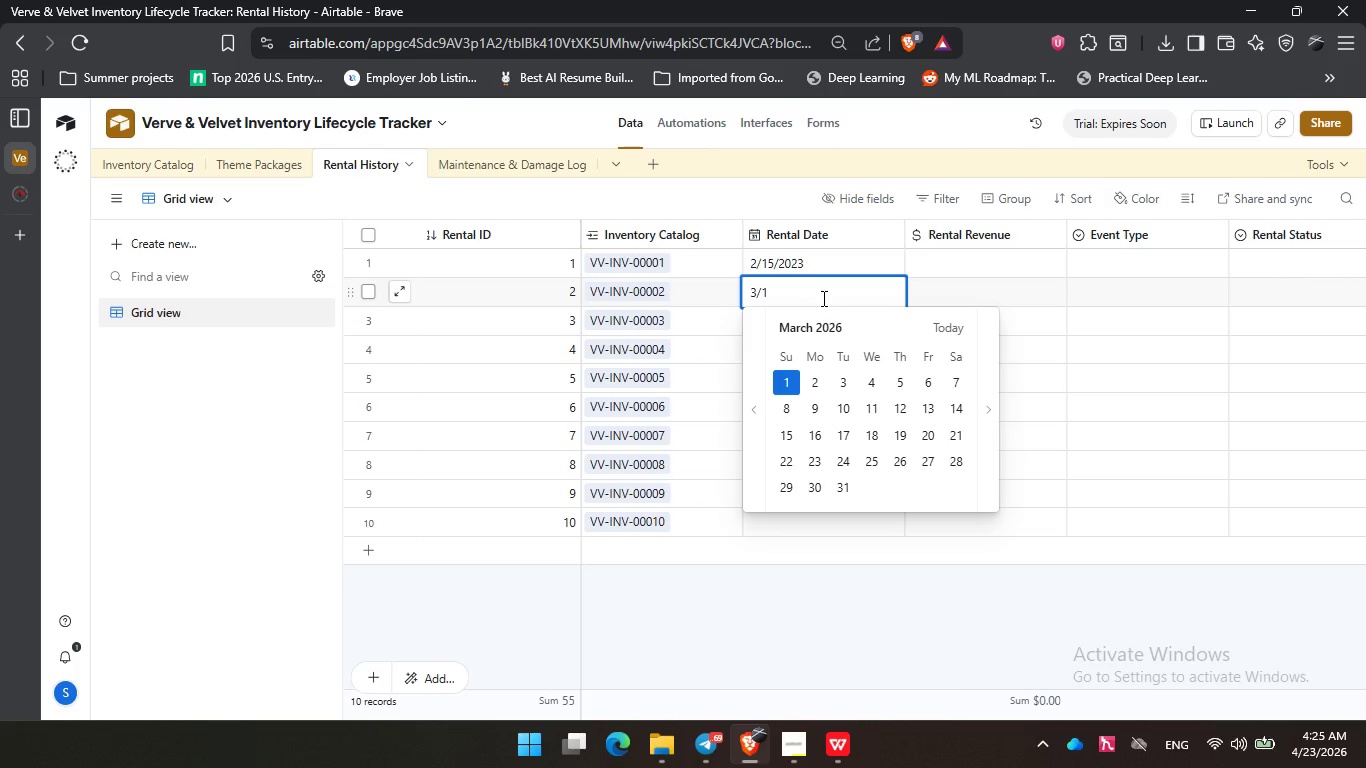 
key(Backspace)
 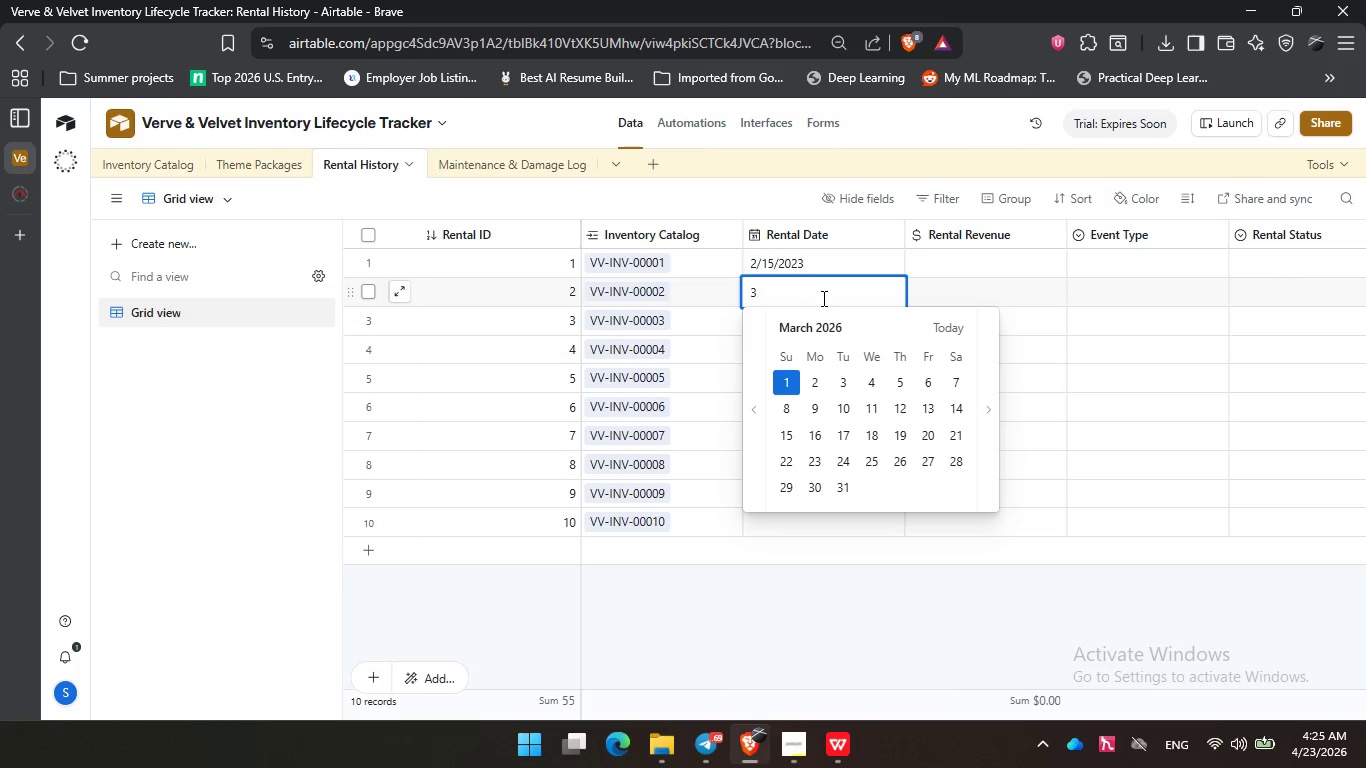 
key(Backspace)
 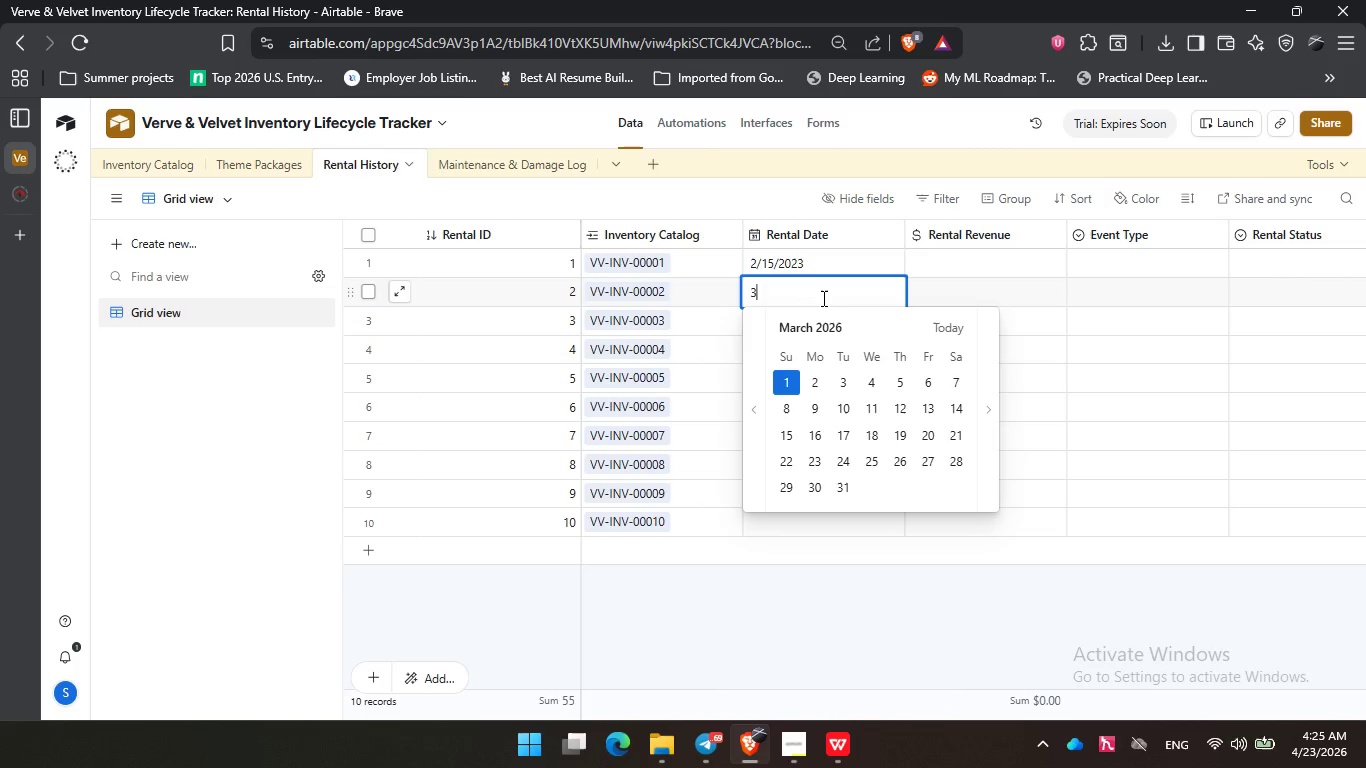 
key(Backspace)
 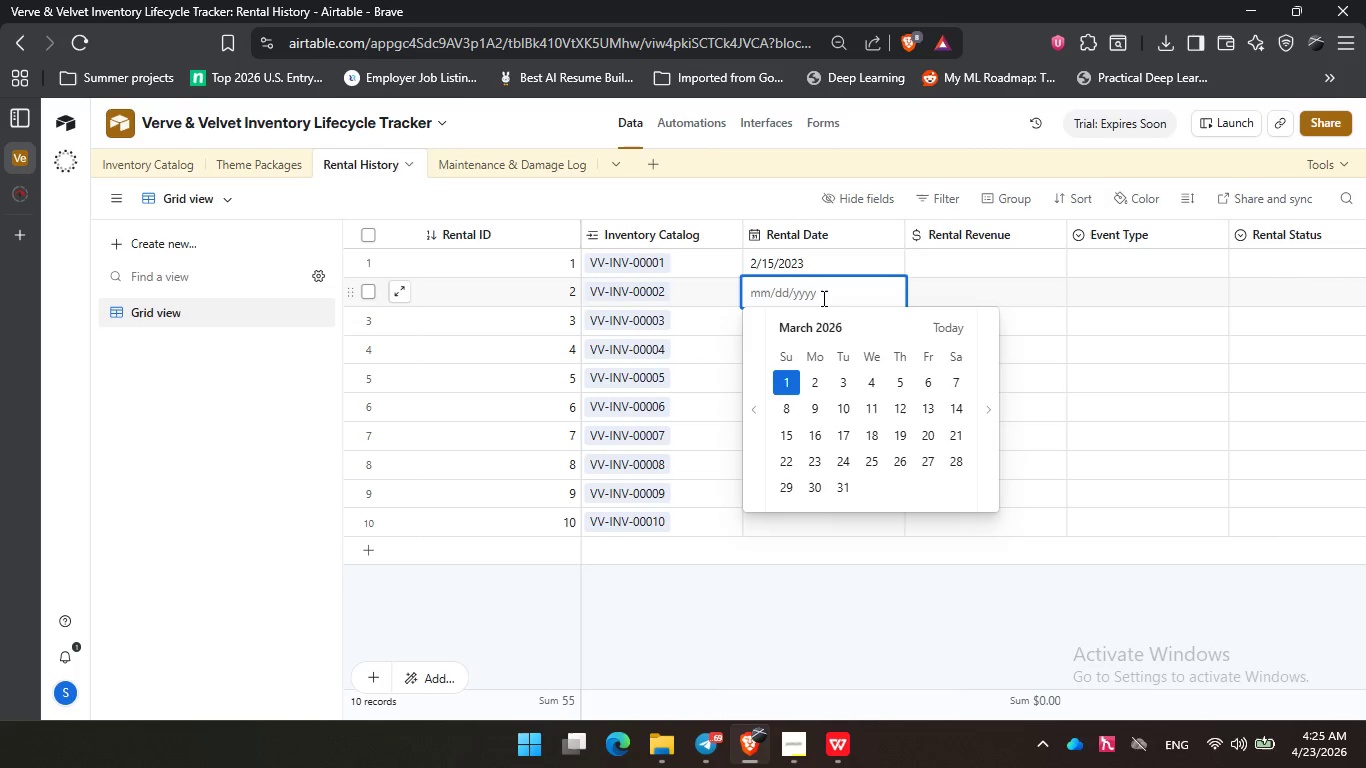 
key(Numpad2)
 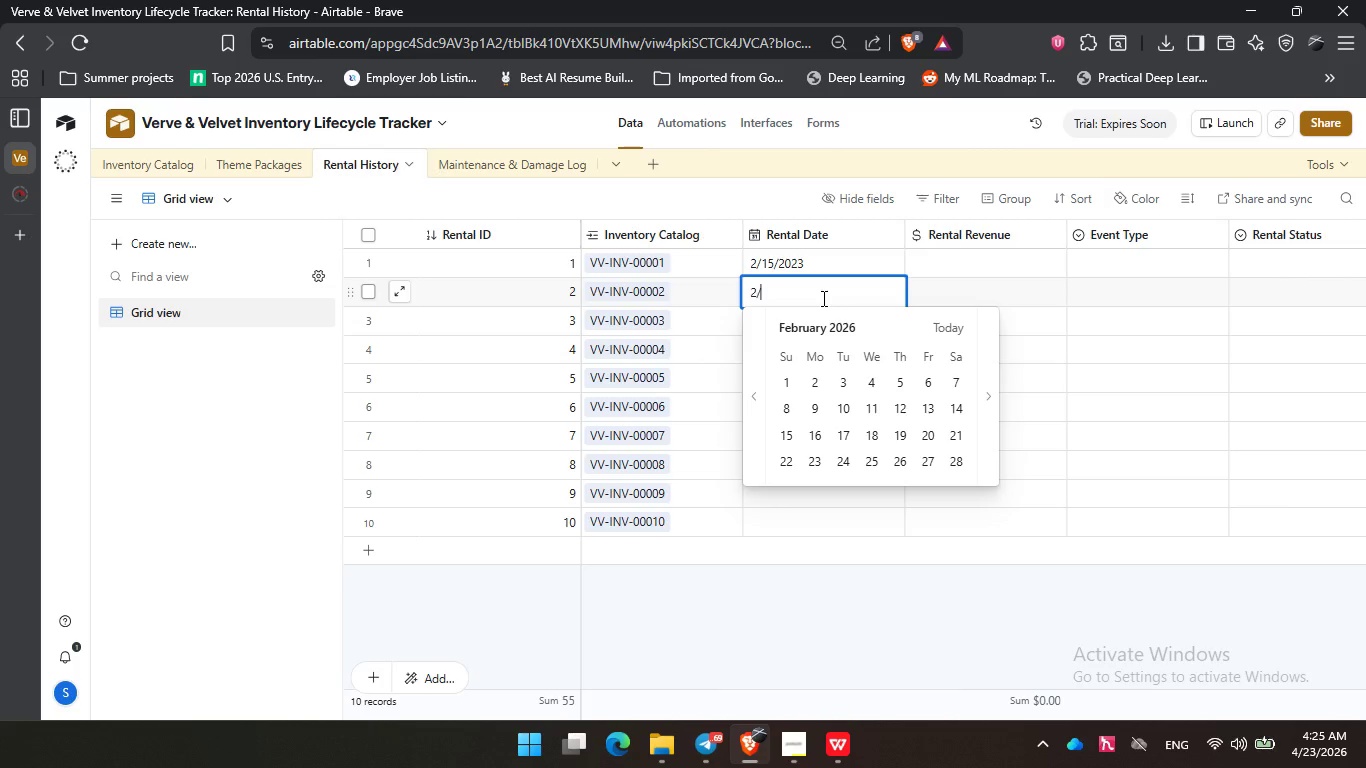 
key(NumpadDivide)
 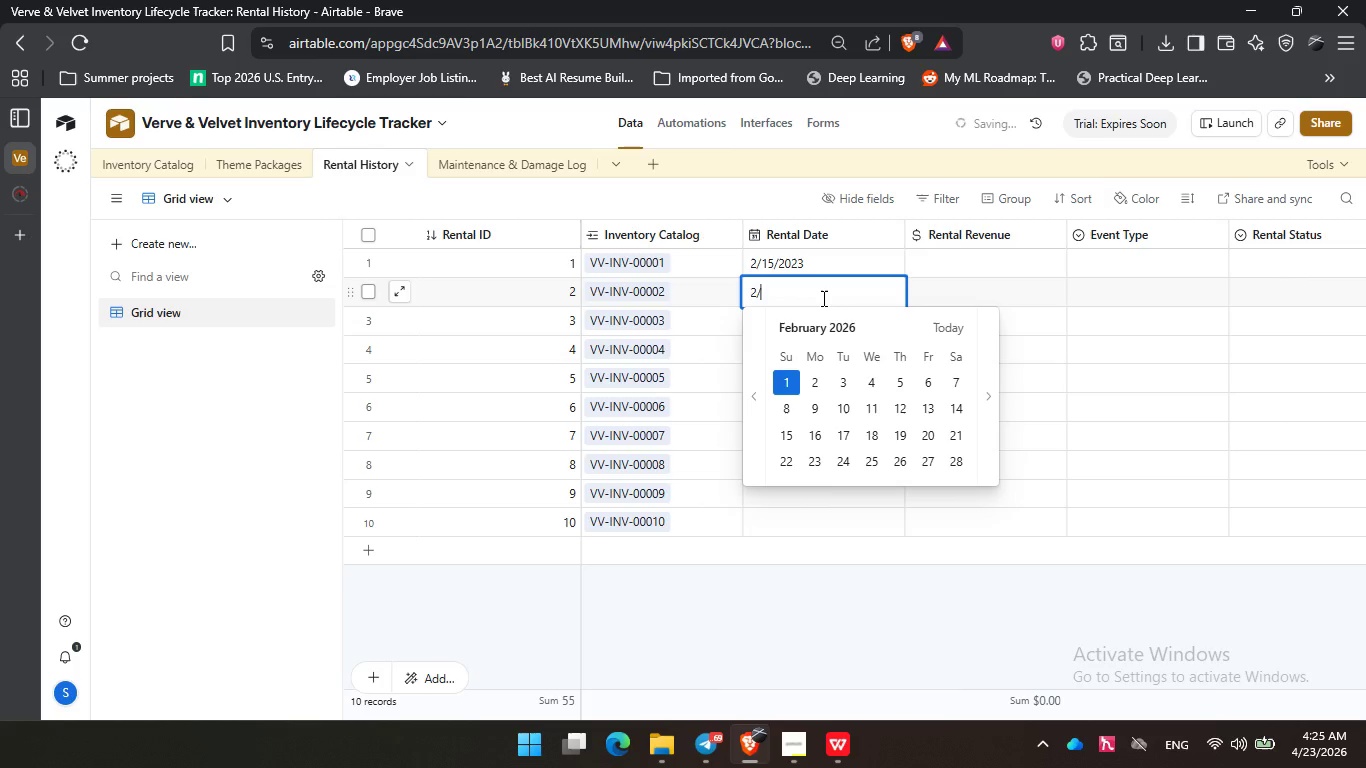 
key(Numpad2)
 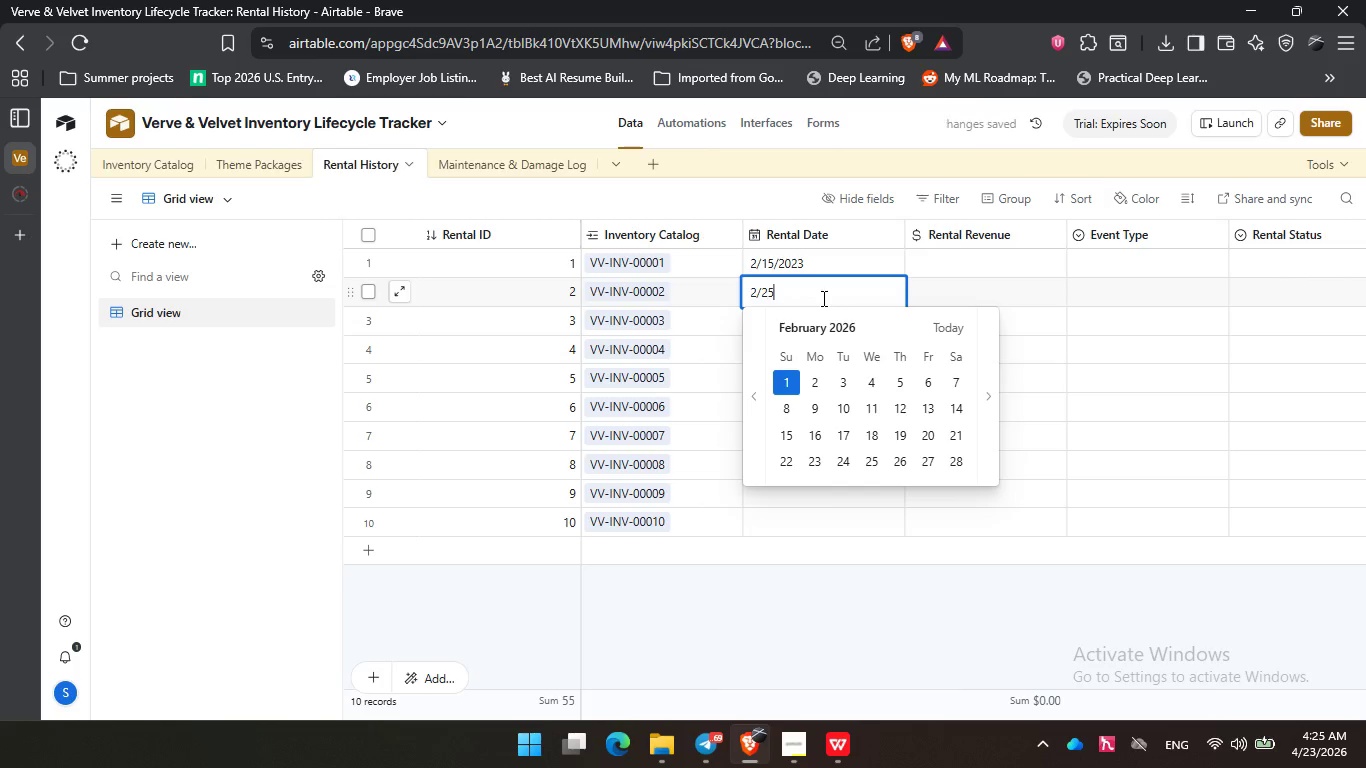 
key(Numpad5)
 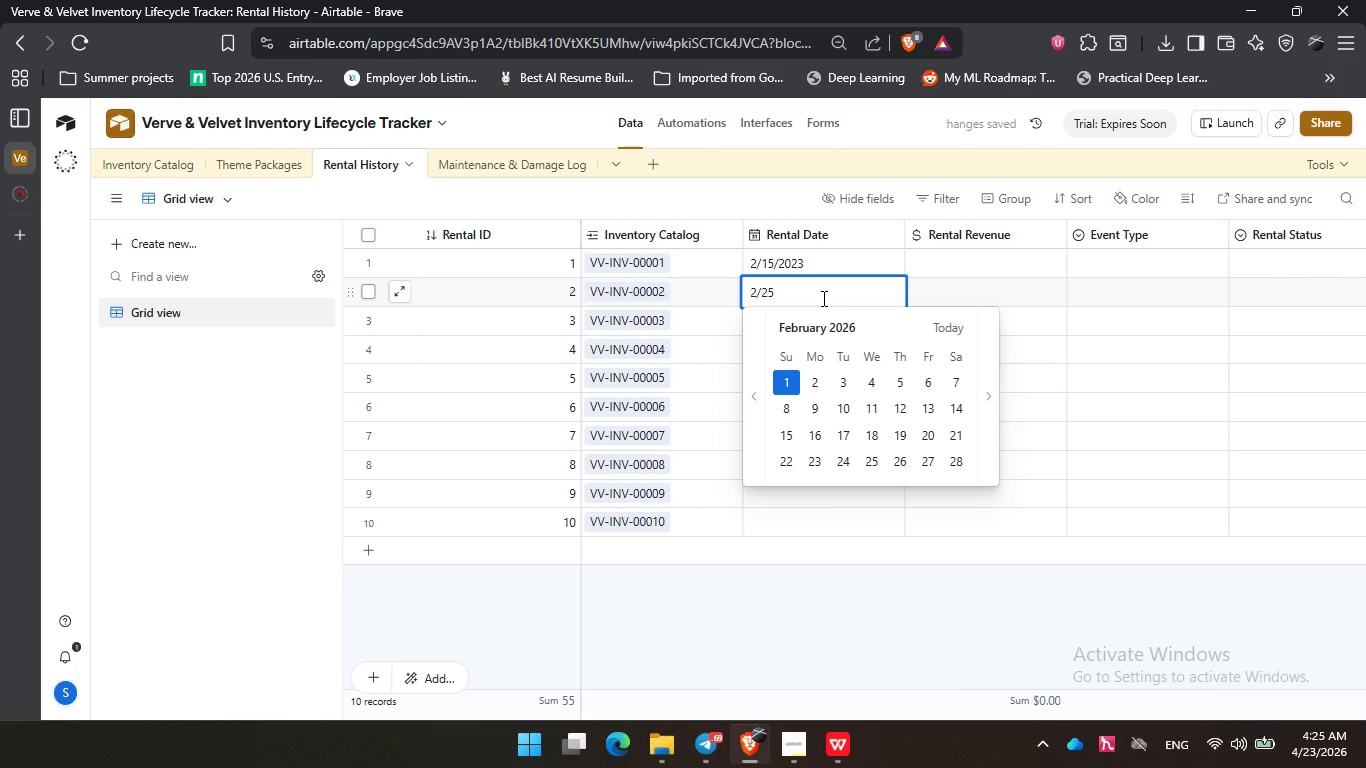 
key(NumpadDivide)
 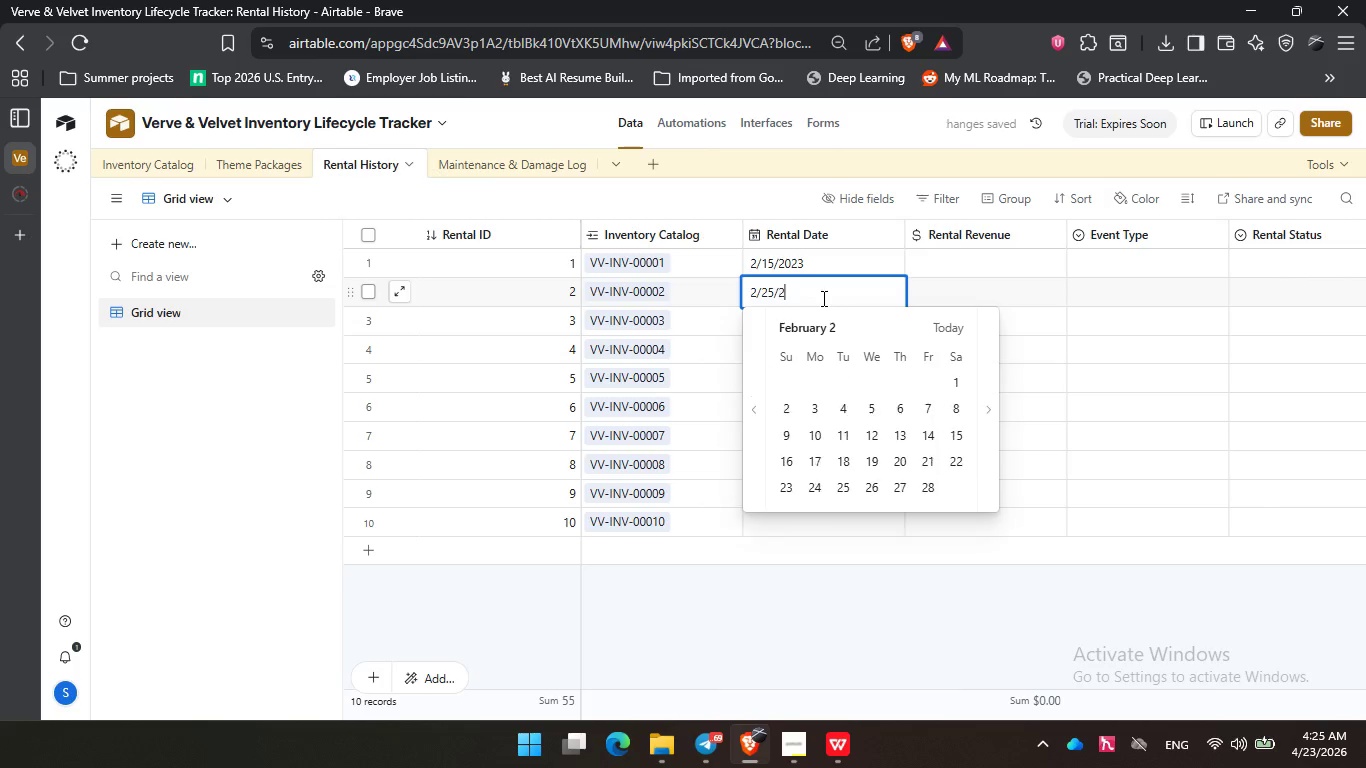 
key(Numpad2)
 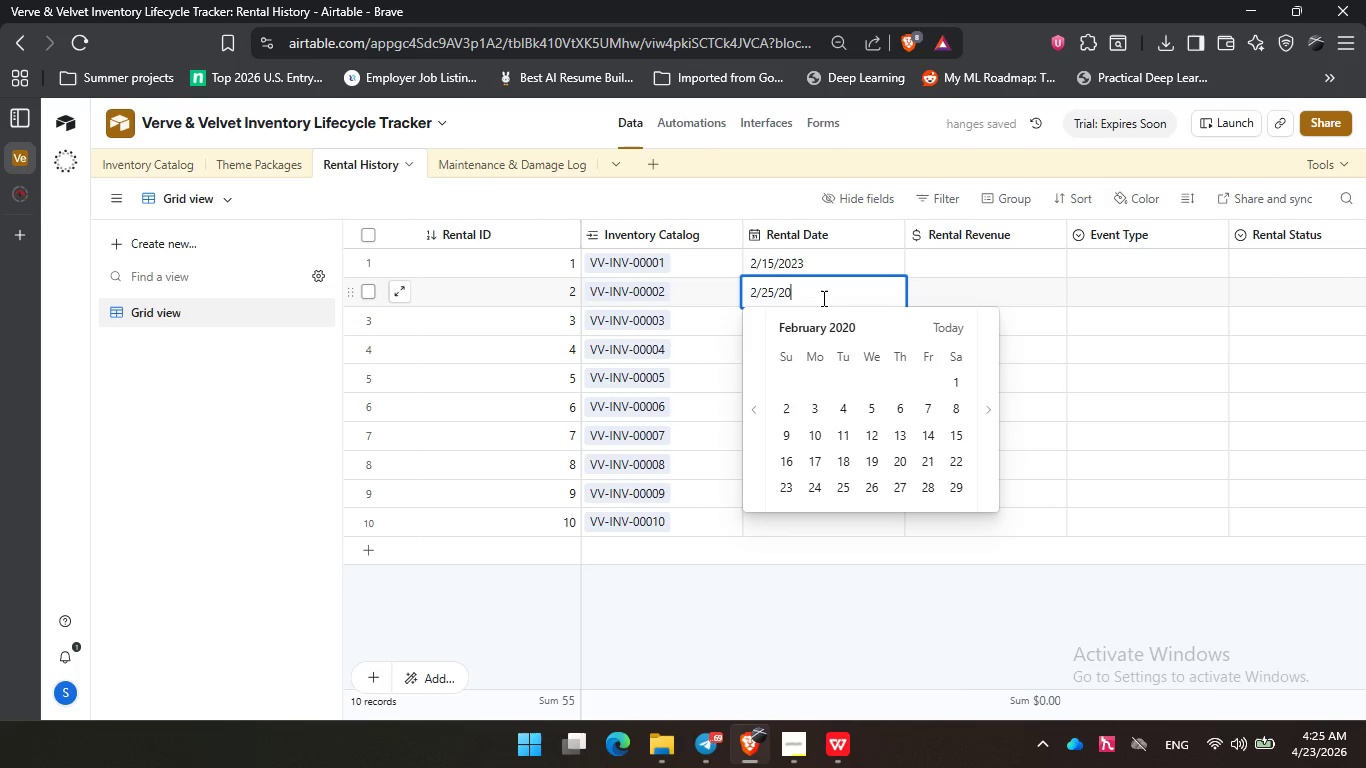 
key(Numpad0)
 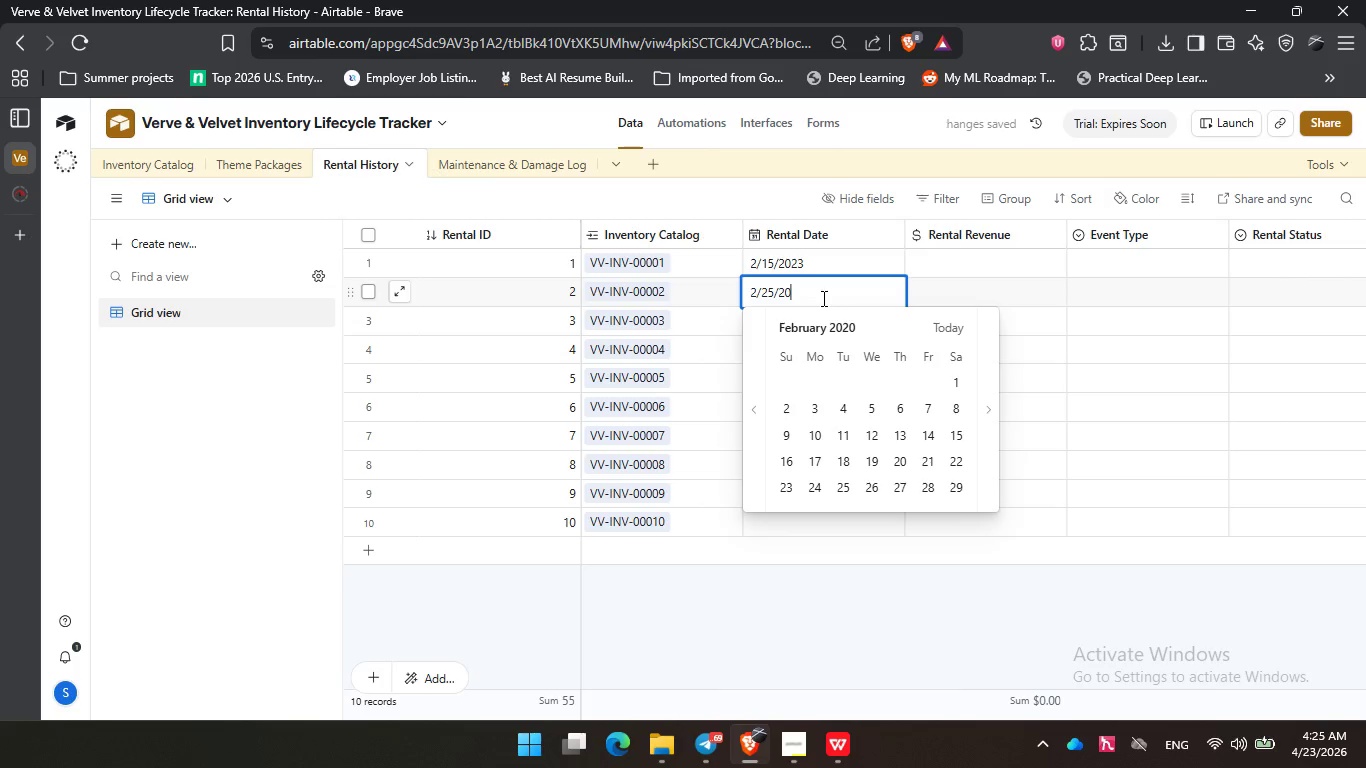 
key(Numpad2)
 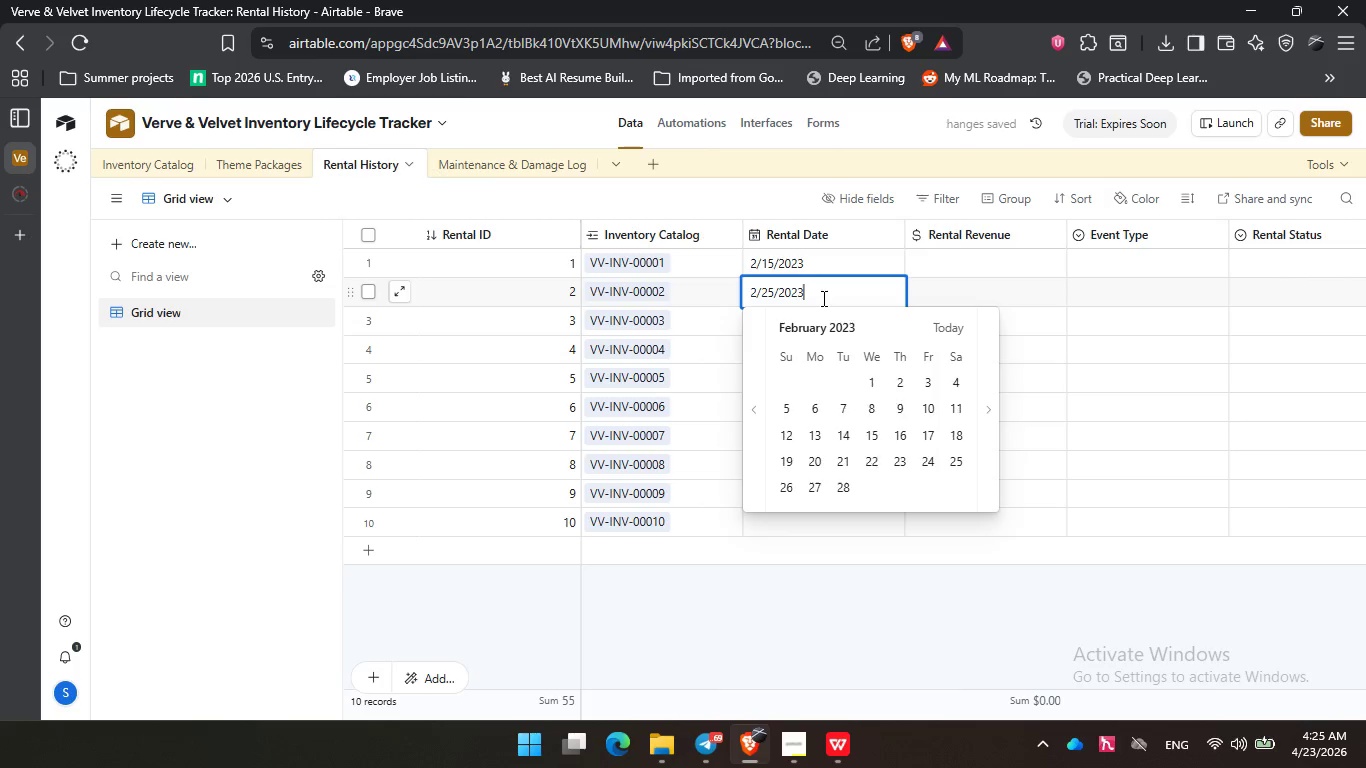 
key(Numpad3)
 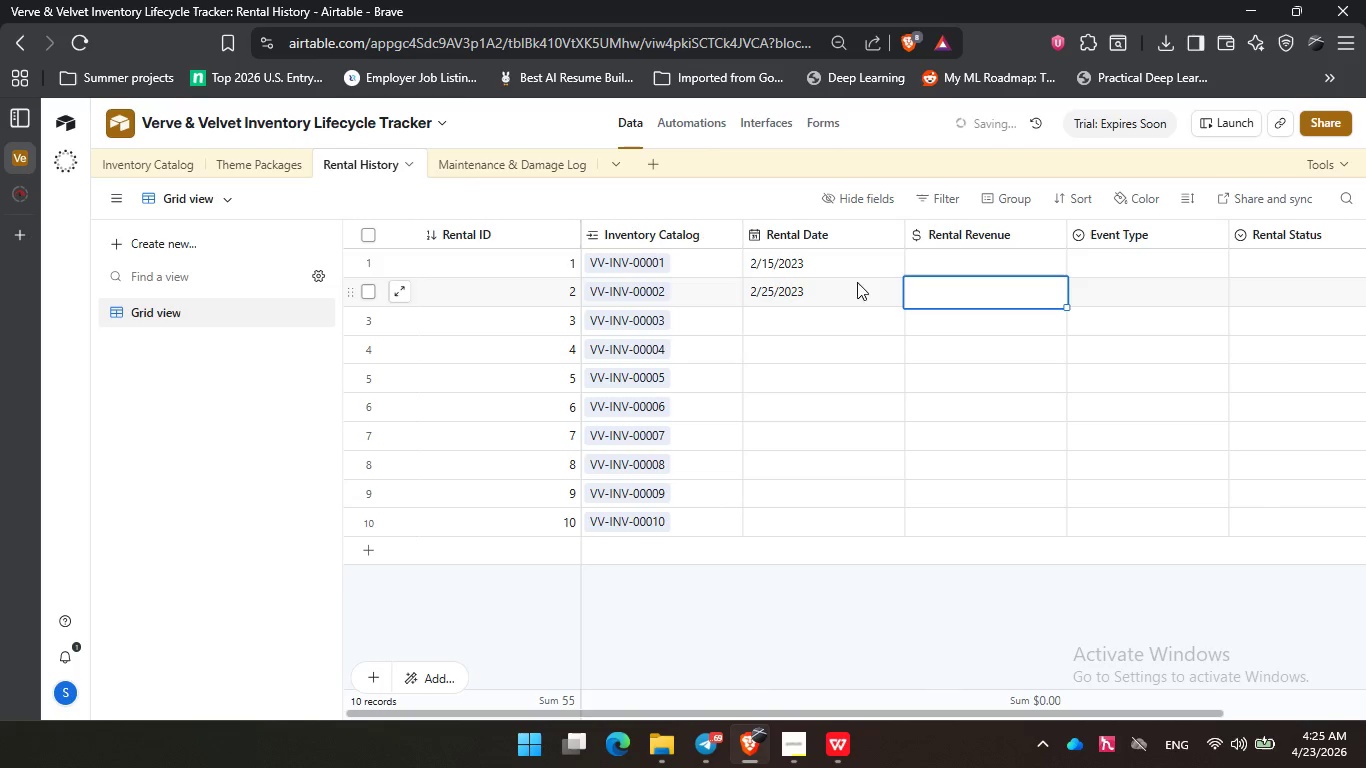 
left_click_drag(start_coordinate=[827, 255], to_coordinate=[830, 300])
 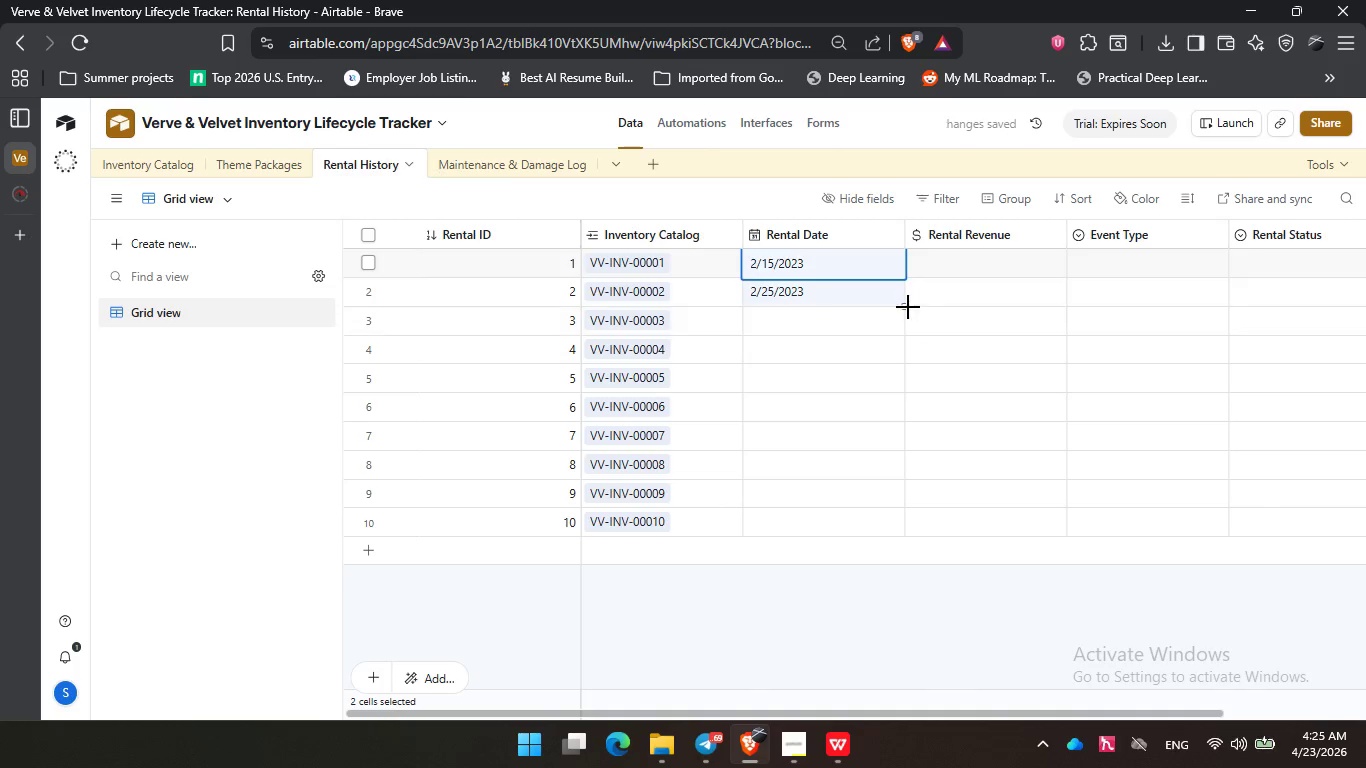 
left_click_drag(start_coordinate=[908, 307], to_coordinate=[899, 514])
 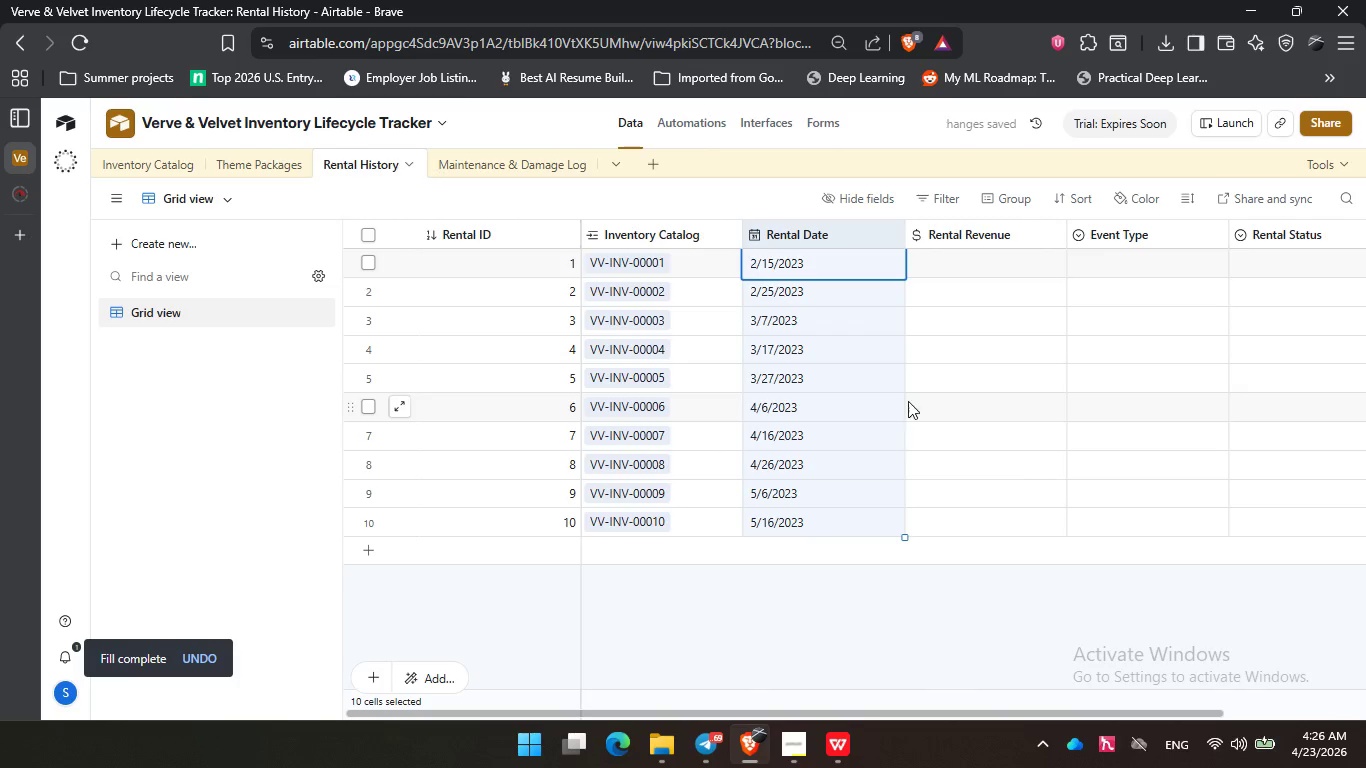 
left_click([973, 258])
 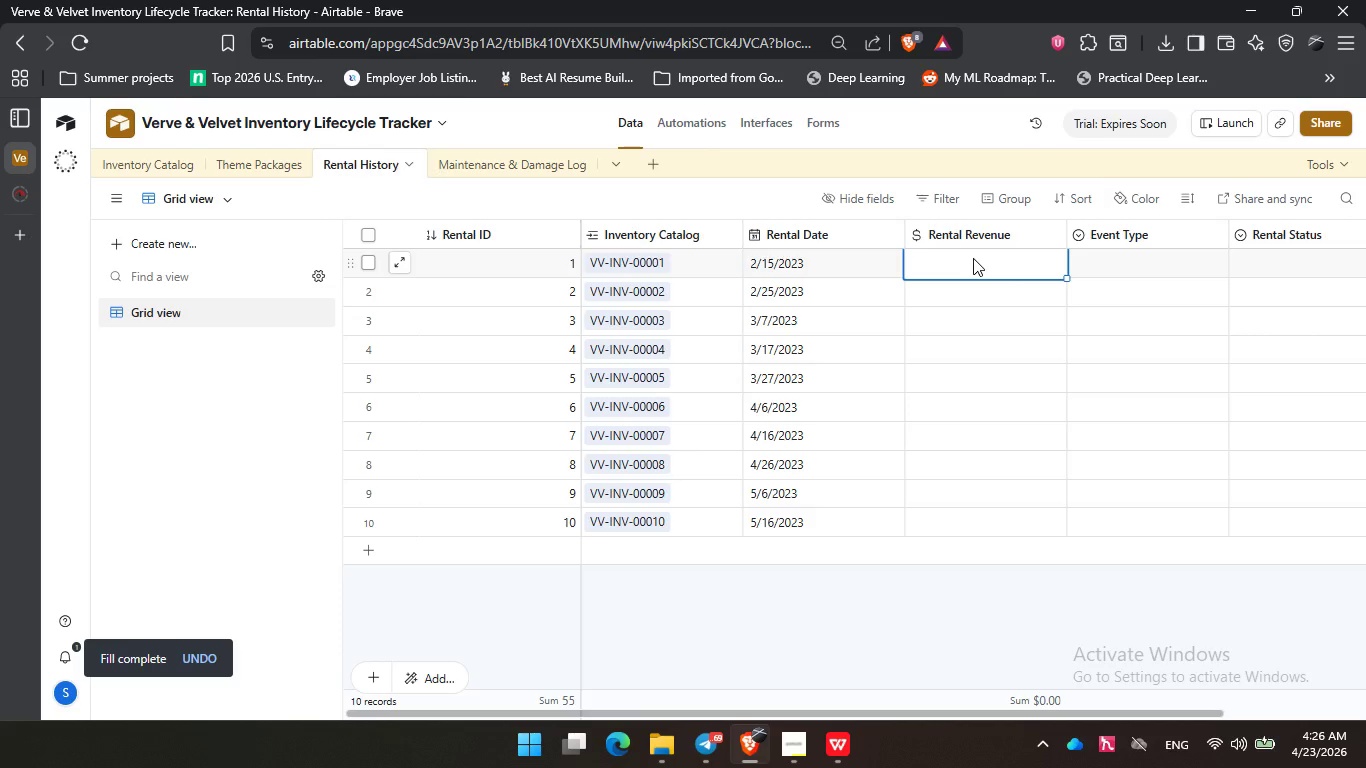 
wait(9.33)
 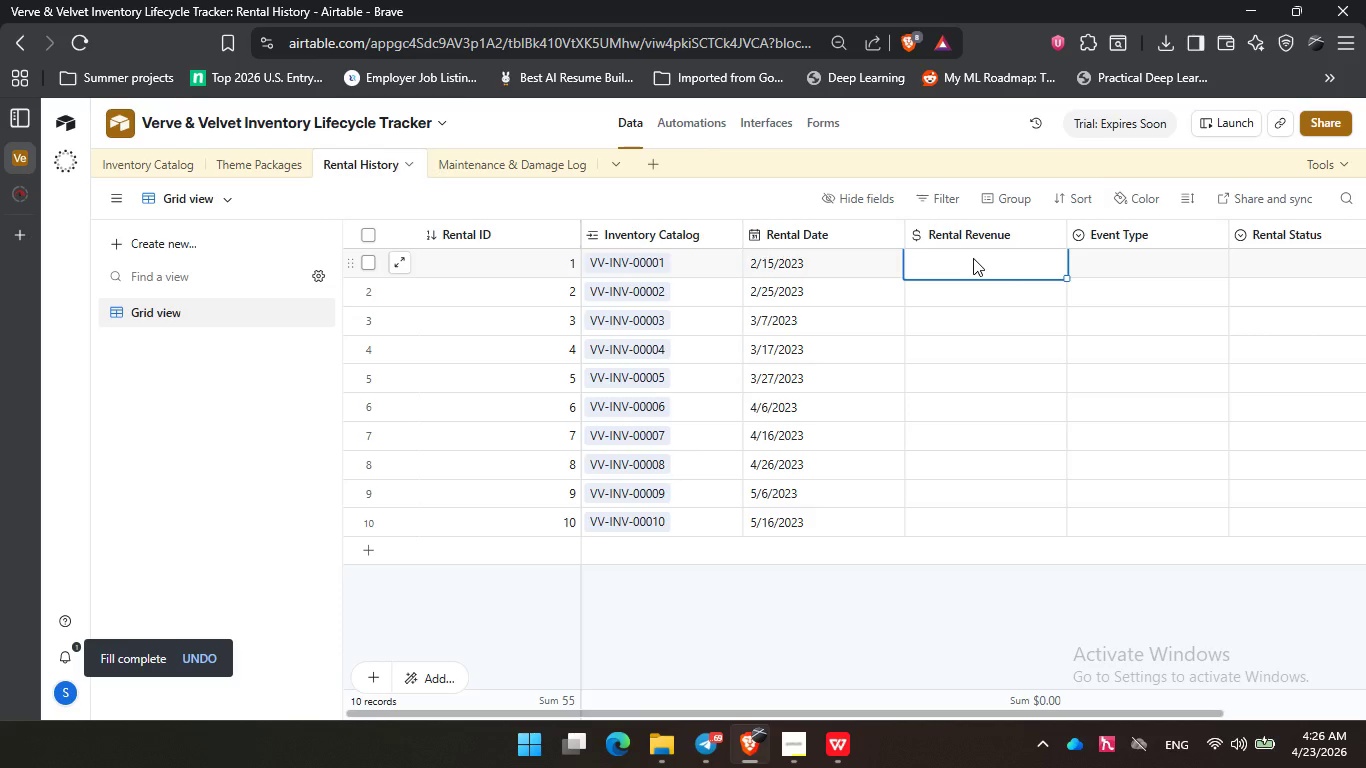 
left_click_drag(start_coordinate=[867, 713], to_coordinate=[1050, 708])
 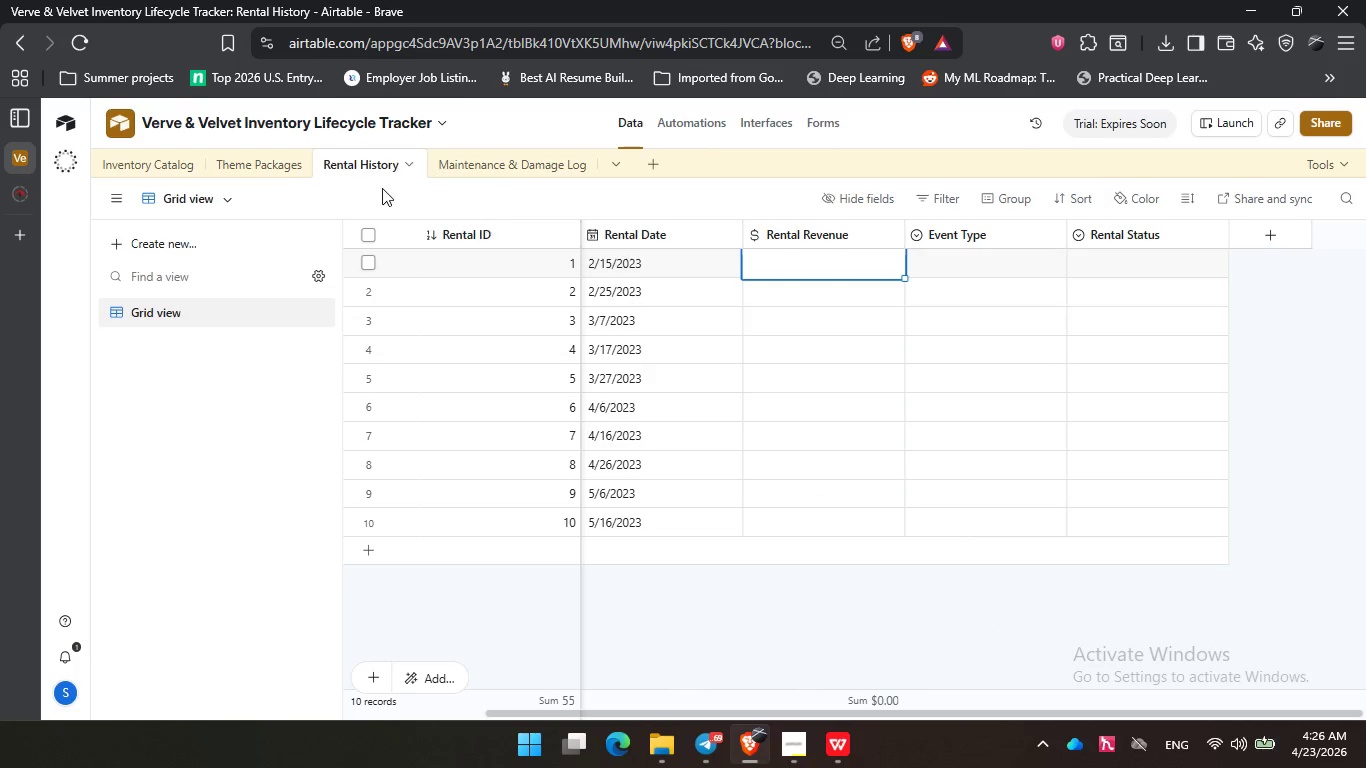 
left_click([154, 172])
 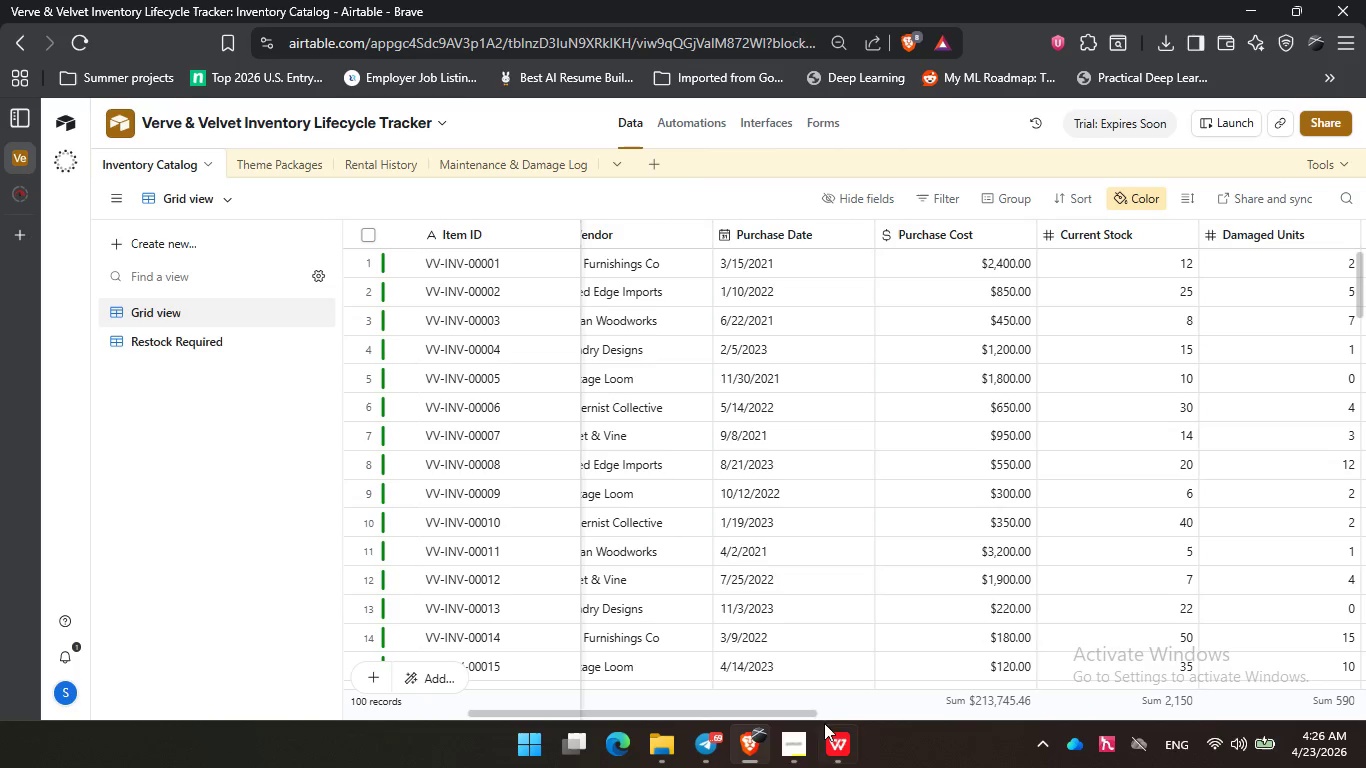 
left_click_drag(start_coordinate=[789, 713], to_coordinate=[1143, 739])
 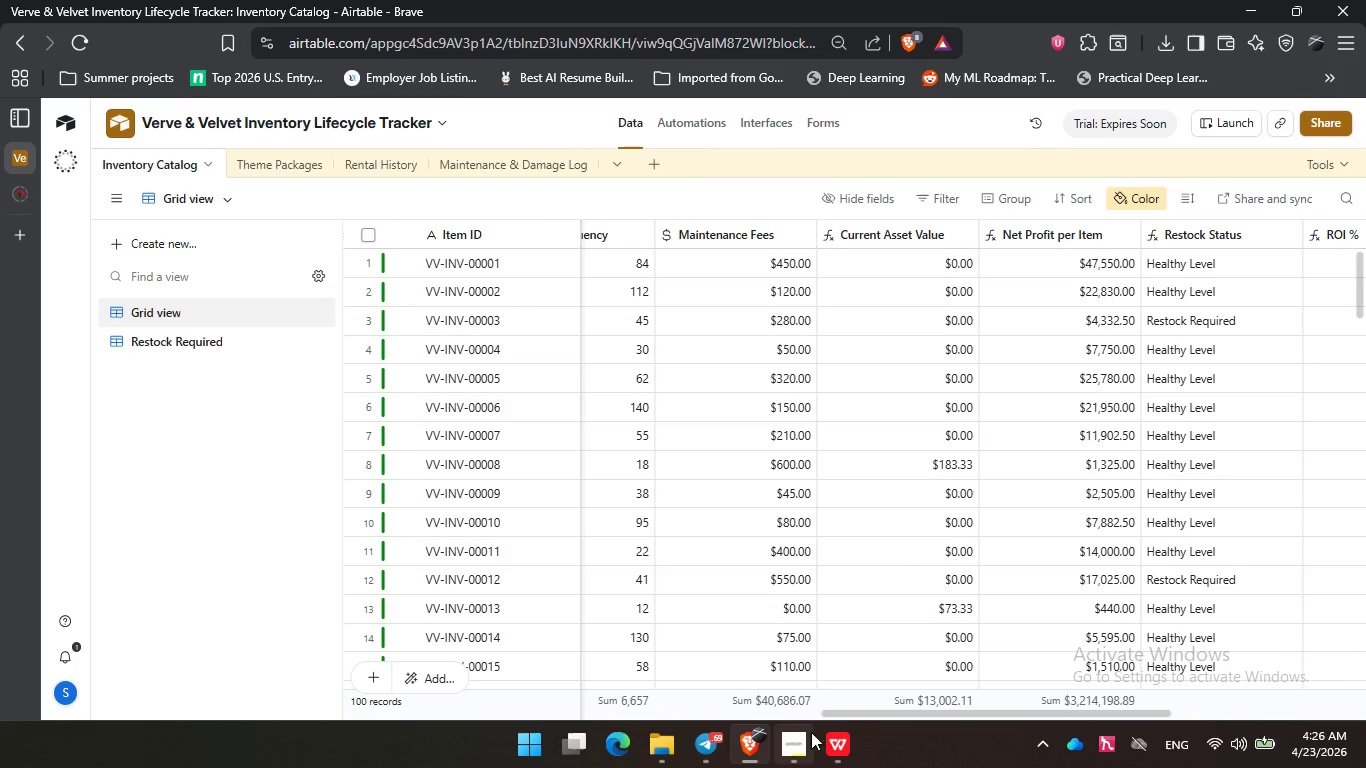 
left_click([848, 755])
 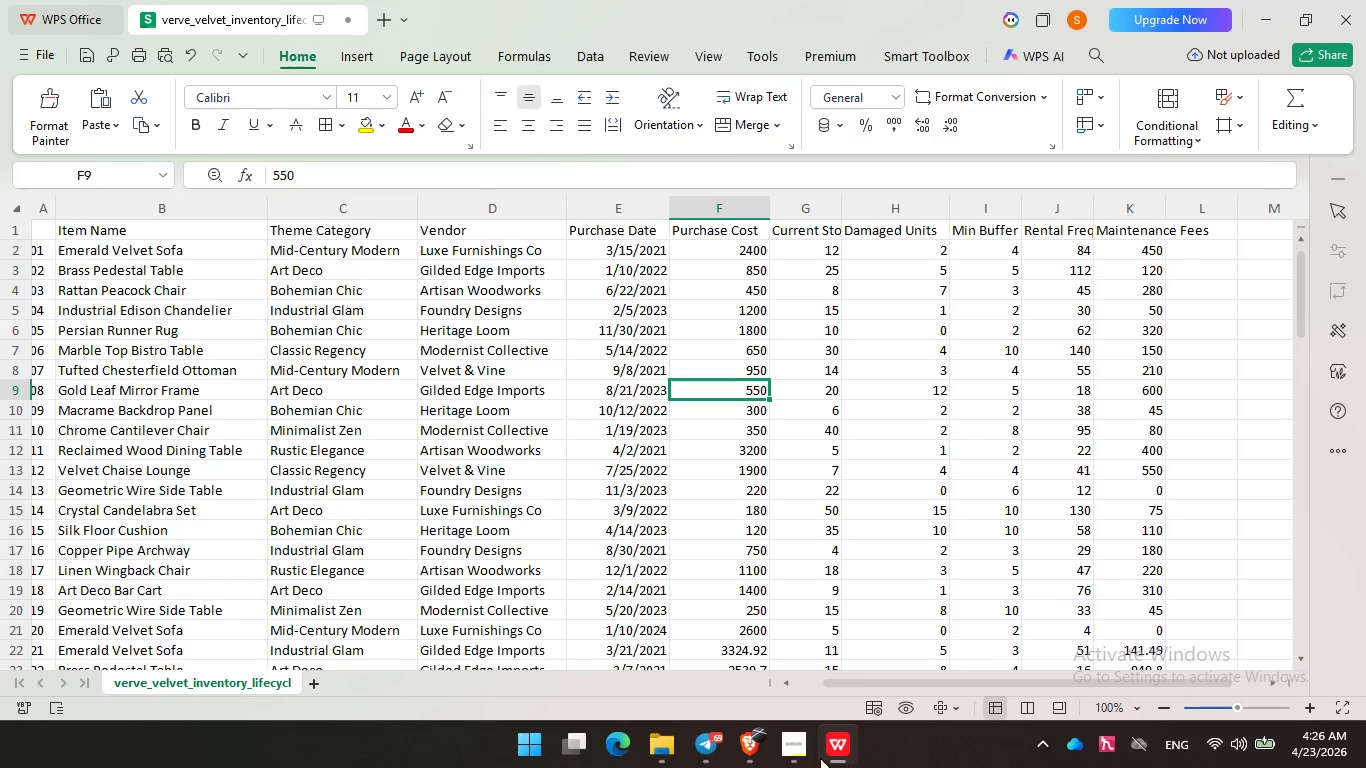 
left_click([792, 756])